 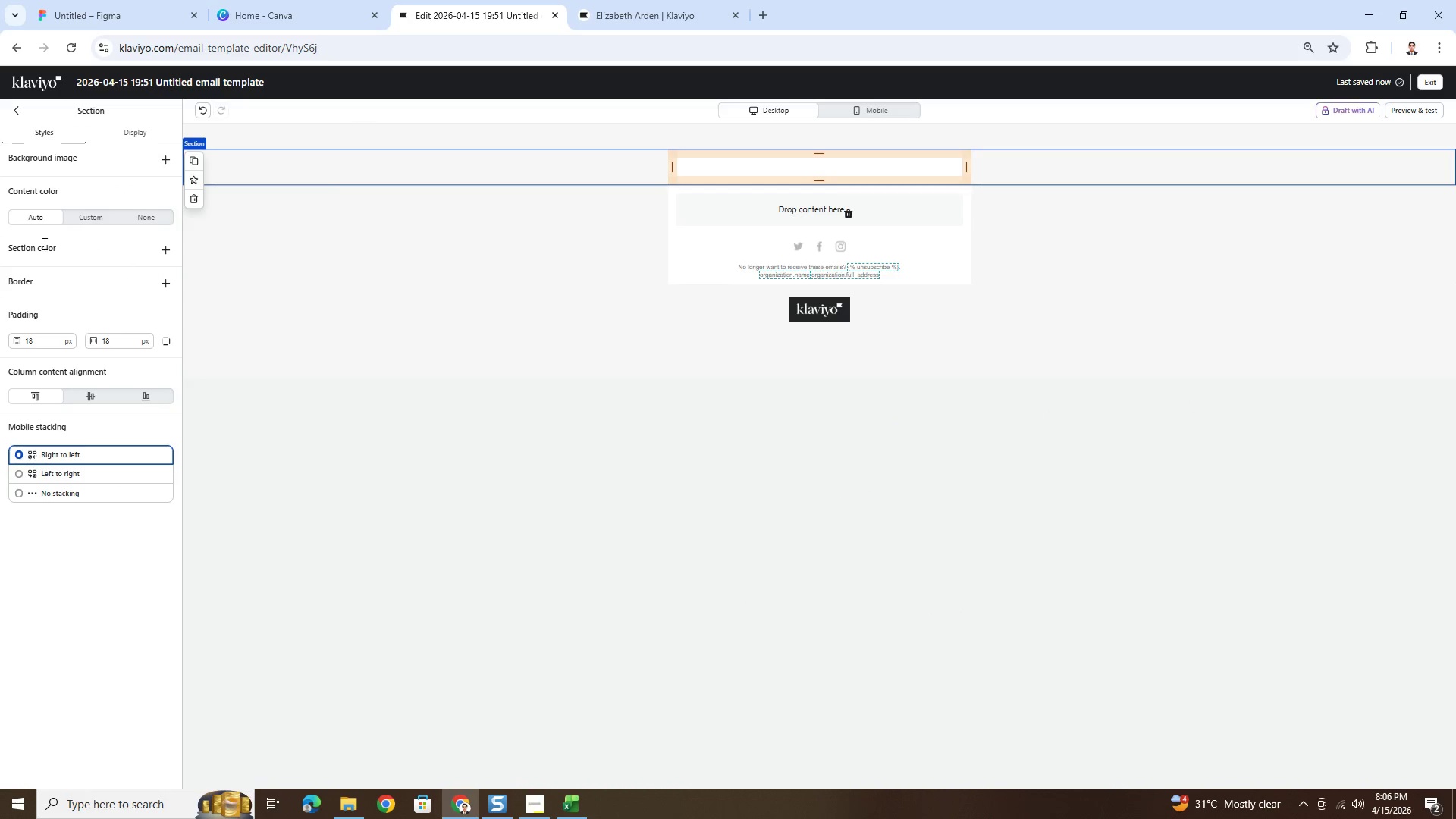 
left_click([116, 140])
 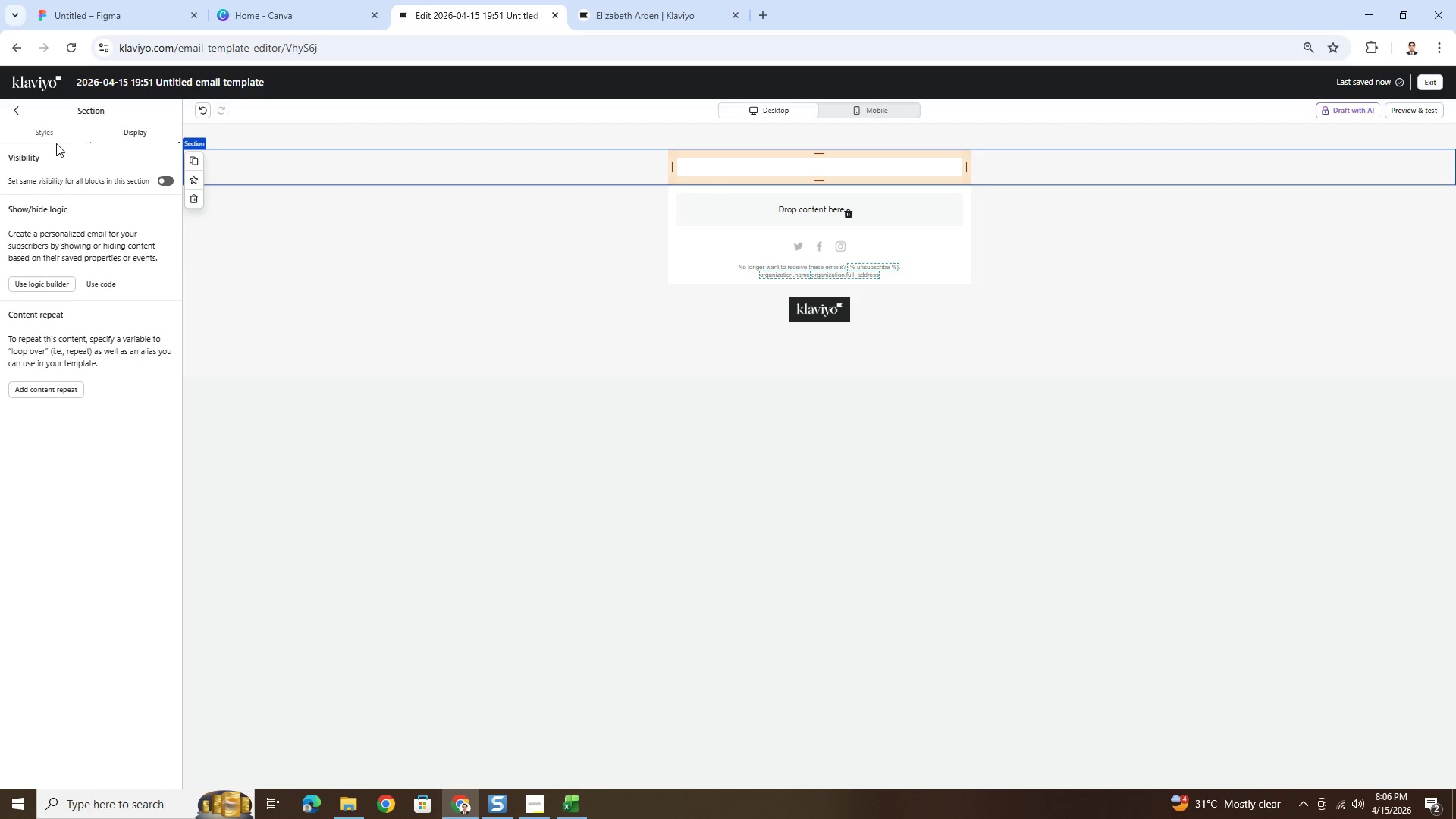 
left_click([53, 140])
 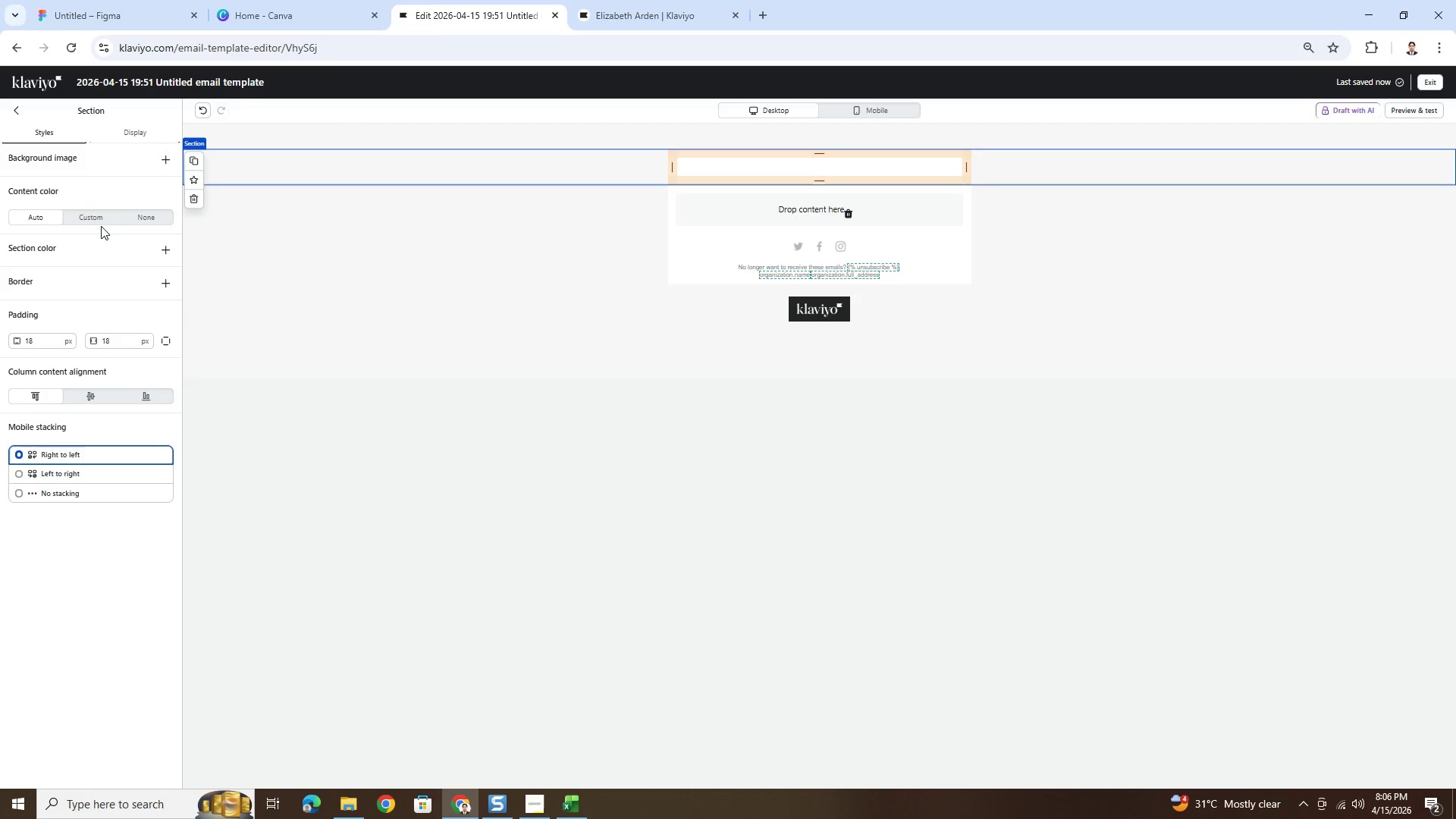 
double_click([101, 220])
 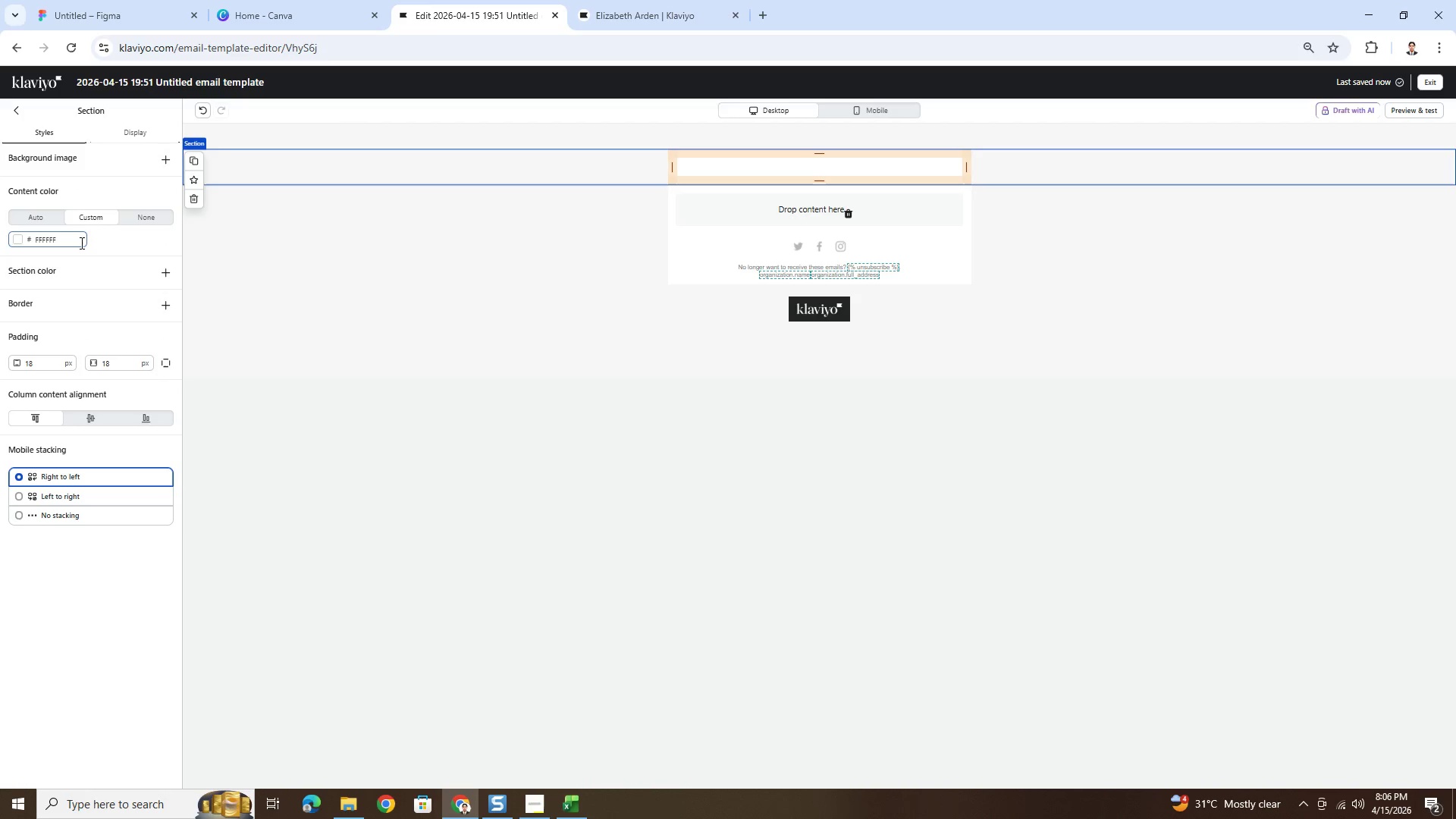 
double_click([80, 243])
 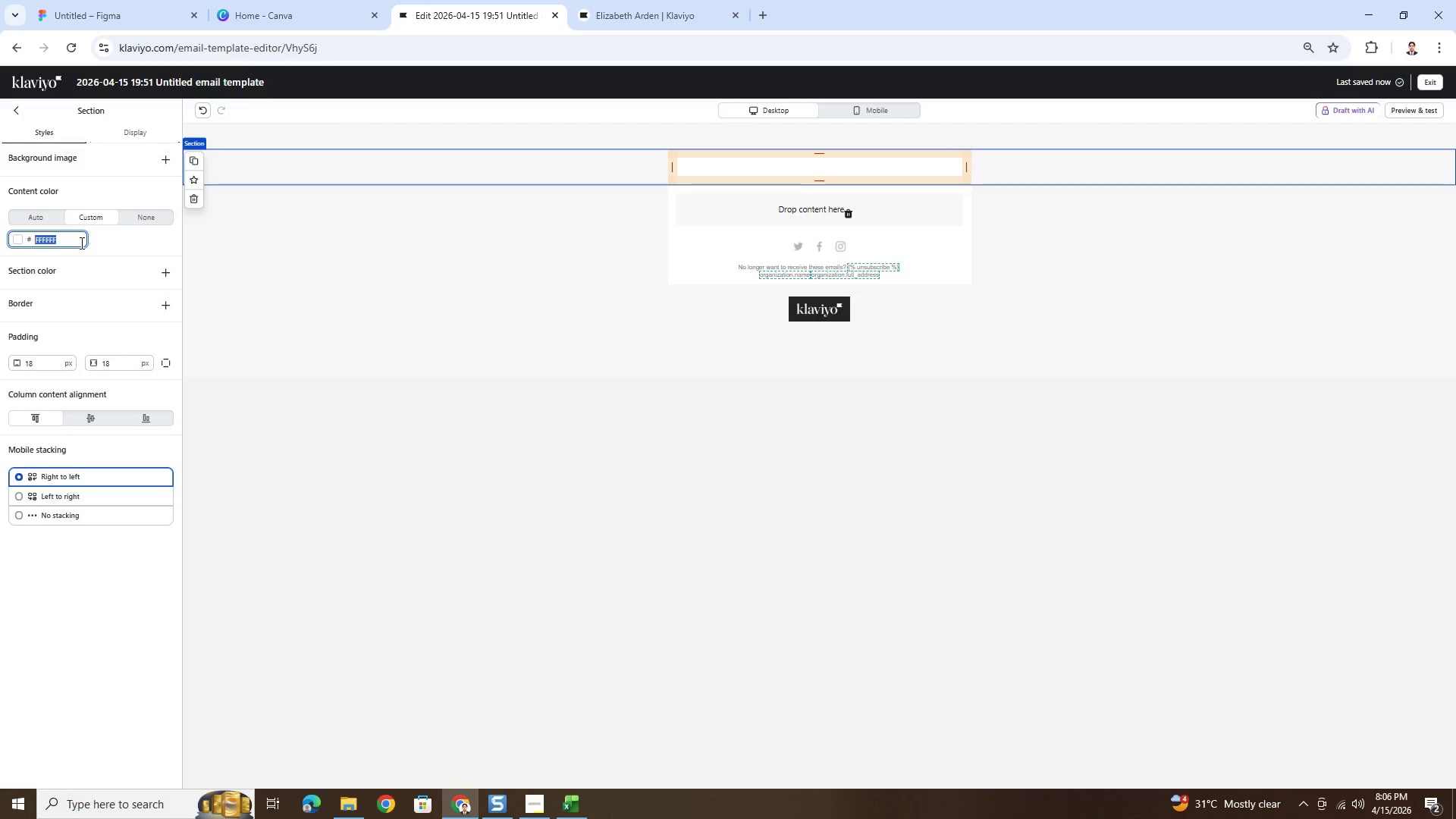 
key(Control+ControlLeft)
 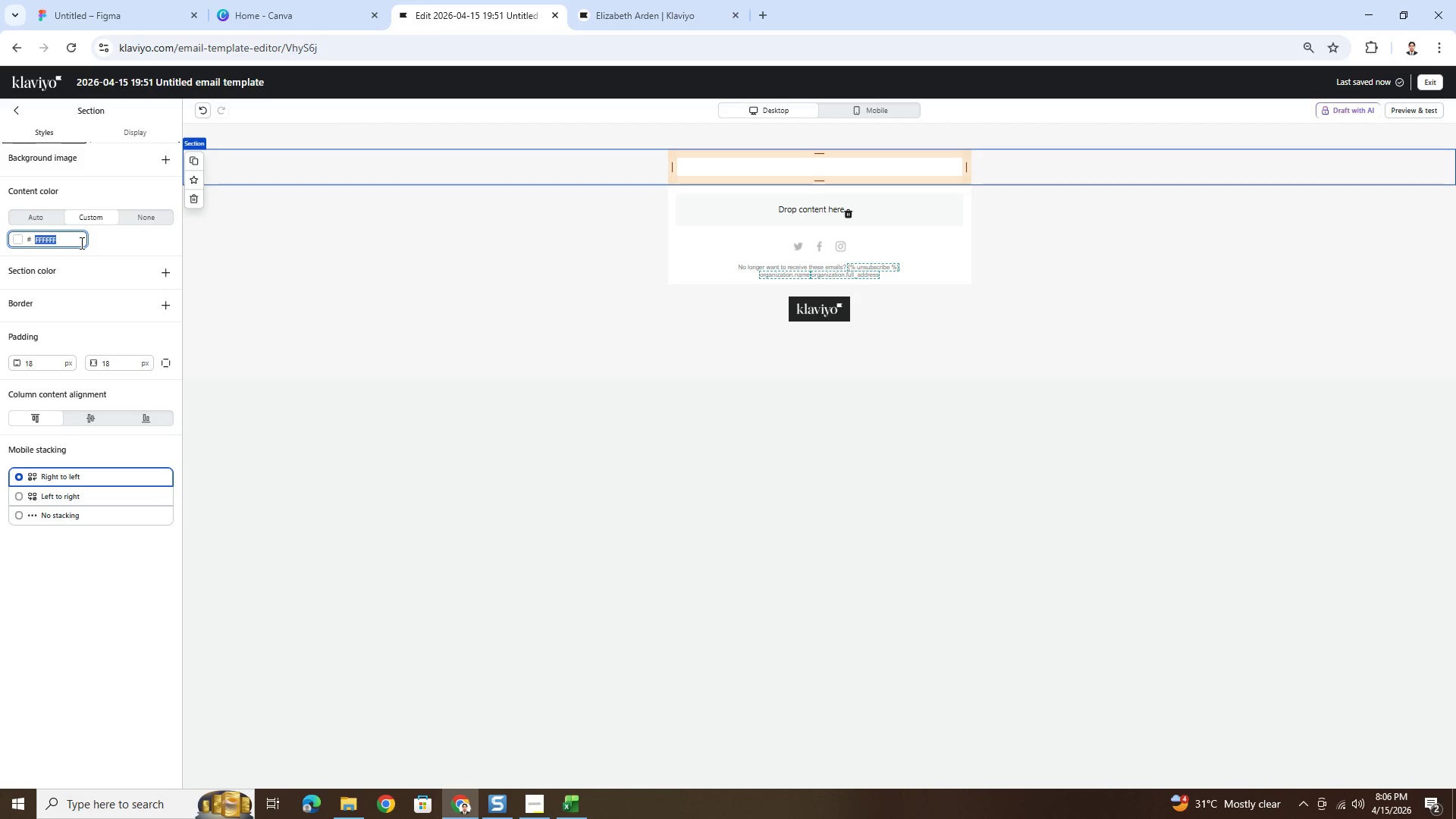 
key(Control+V)
 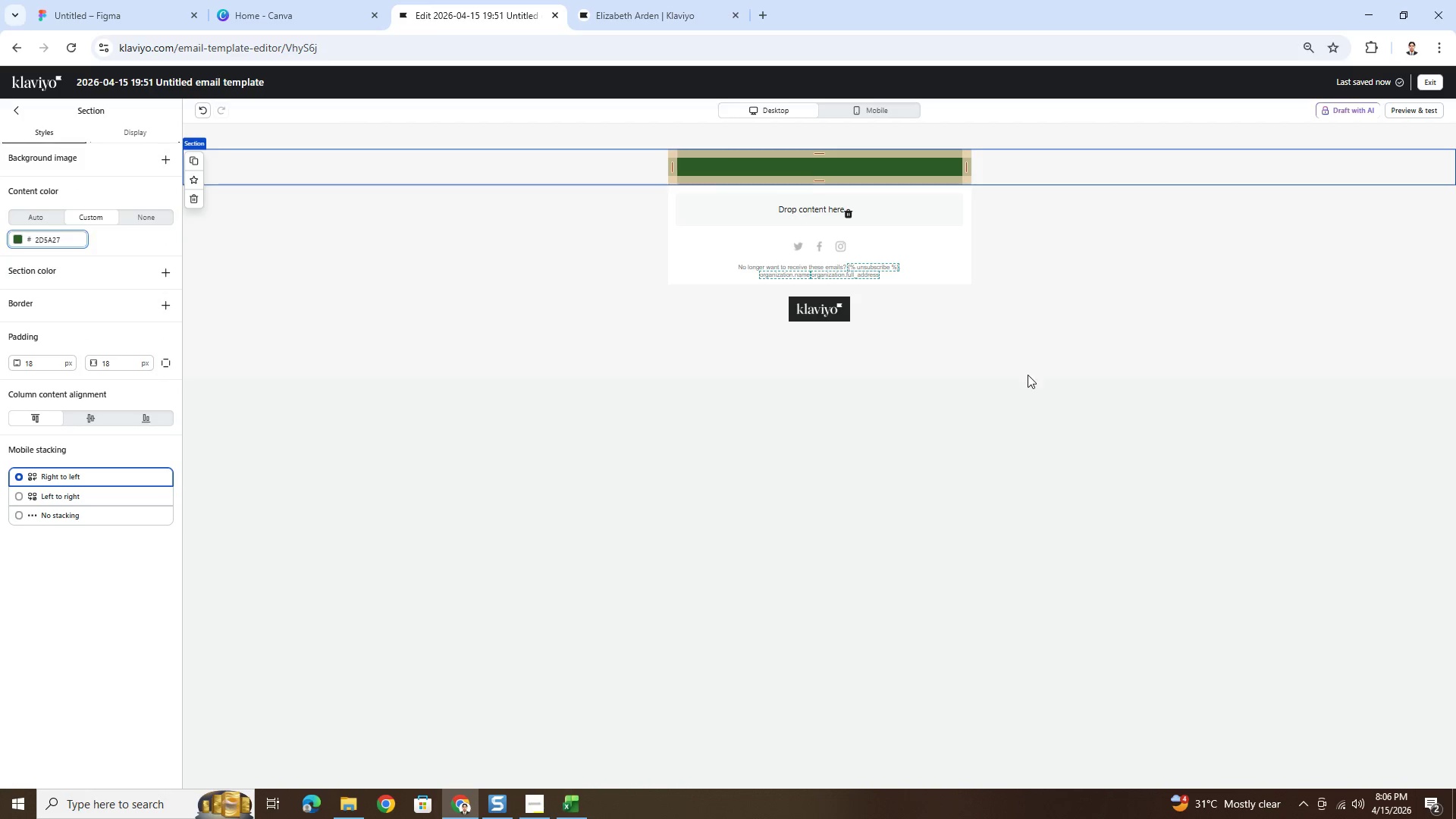 
double_click([1028, 375])
 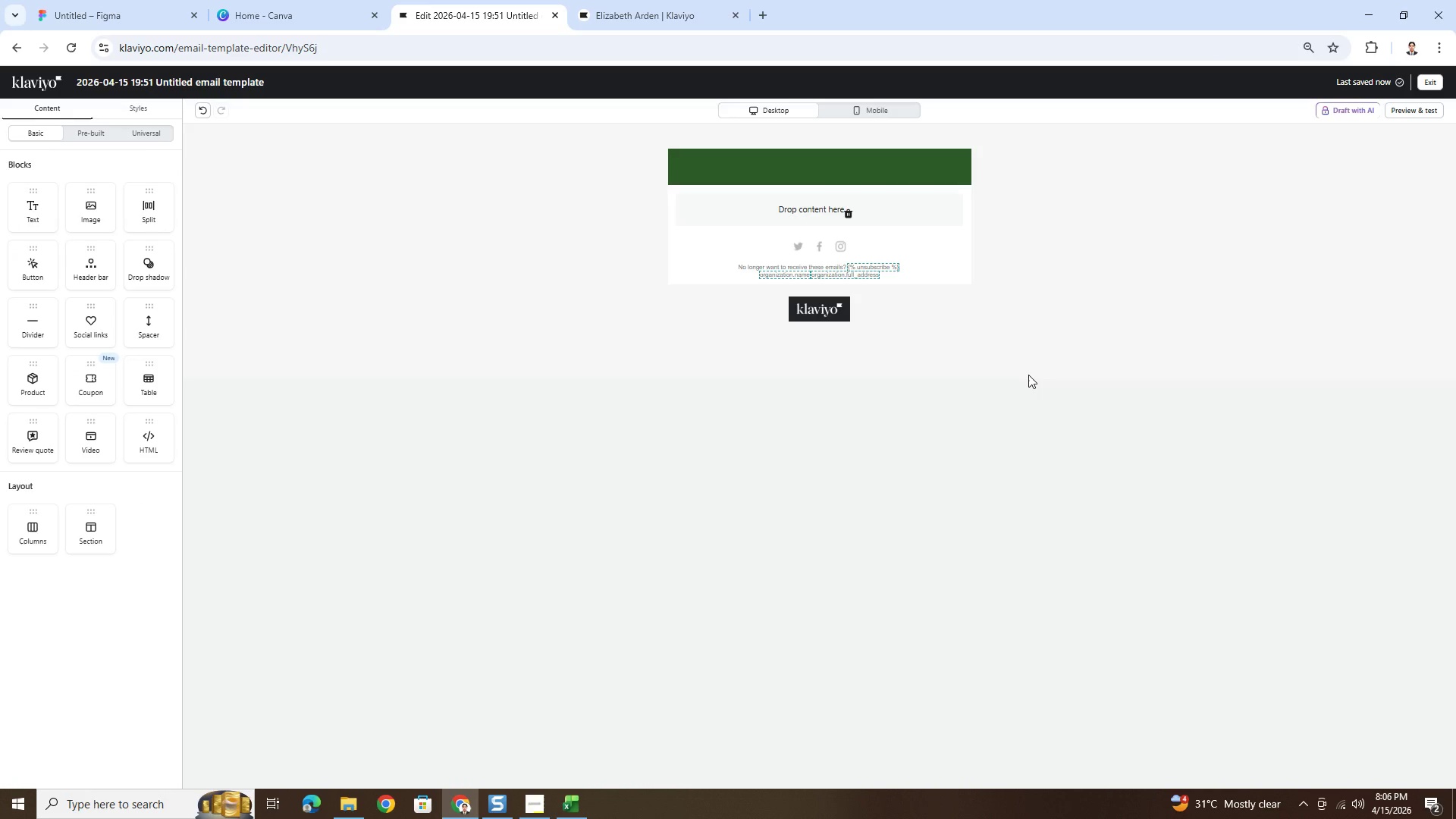 
key(Alt+AltLeft)
 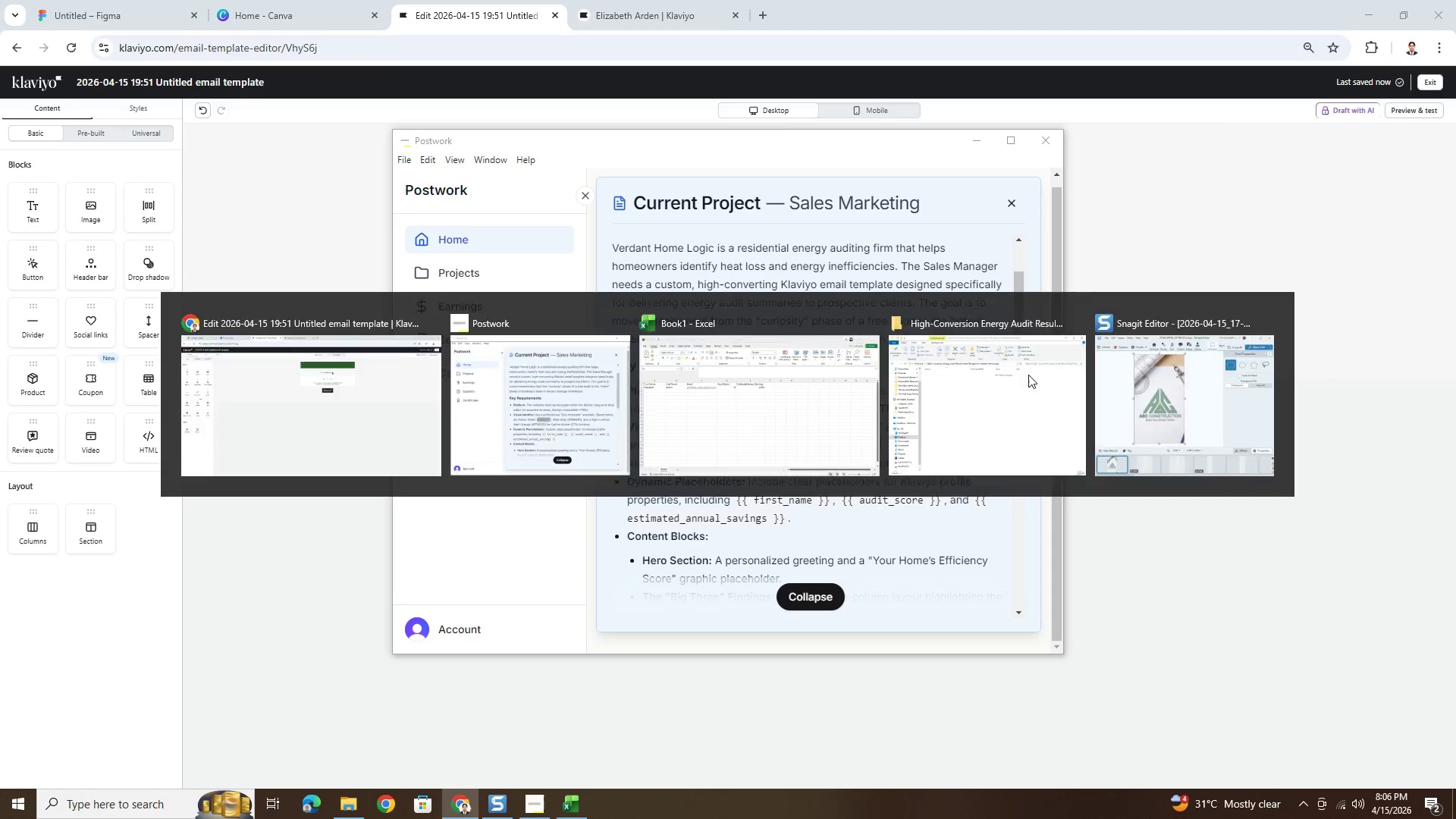 
key(Alt+Tab)